 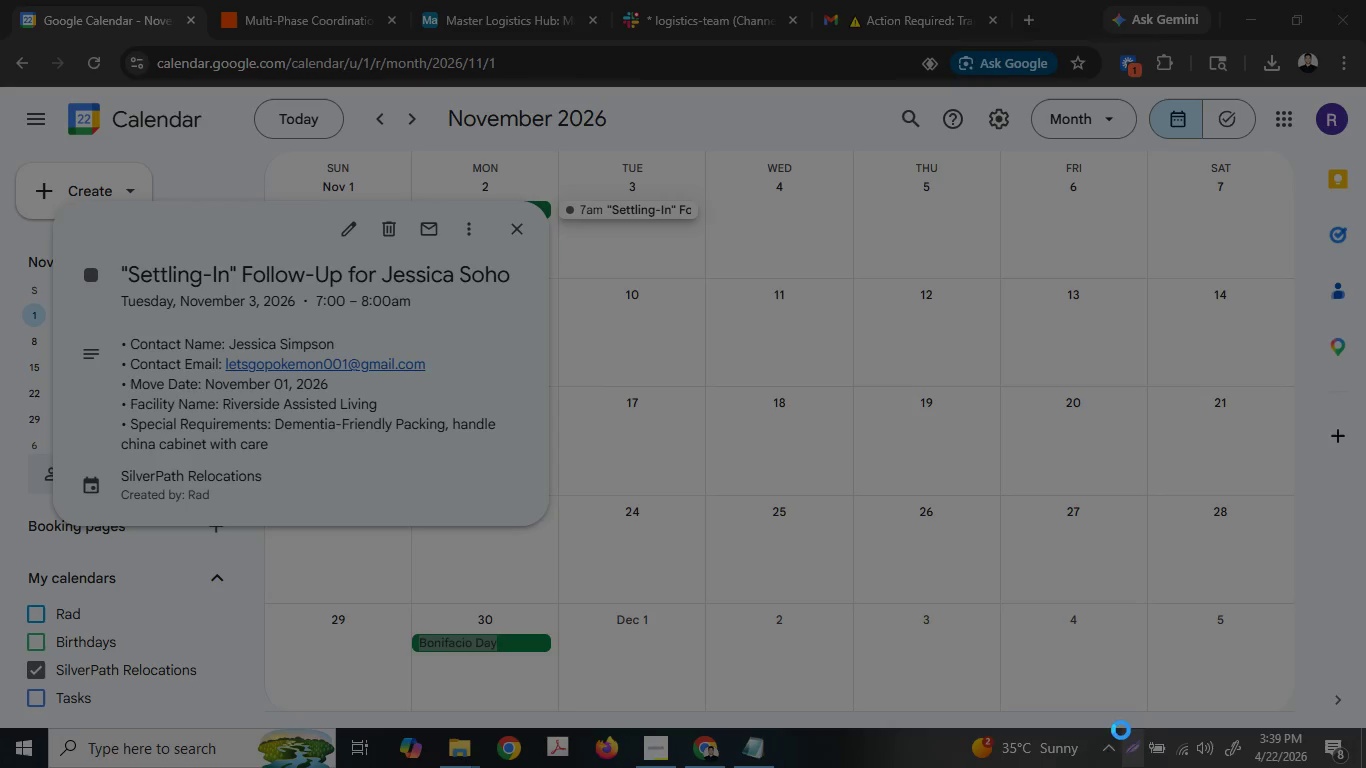 
left_click_drag(start_coordinate=[0, 87], to_coordinate=[1365, 729])
 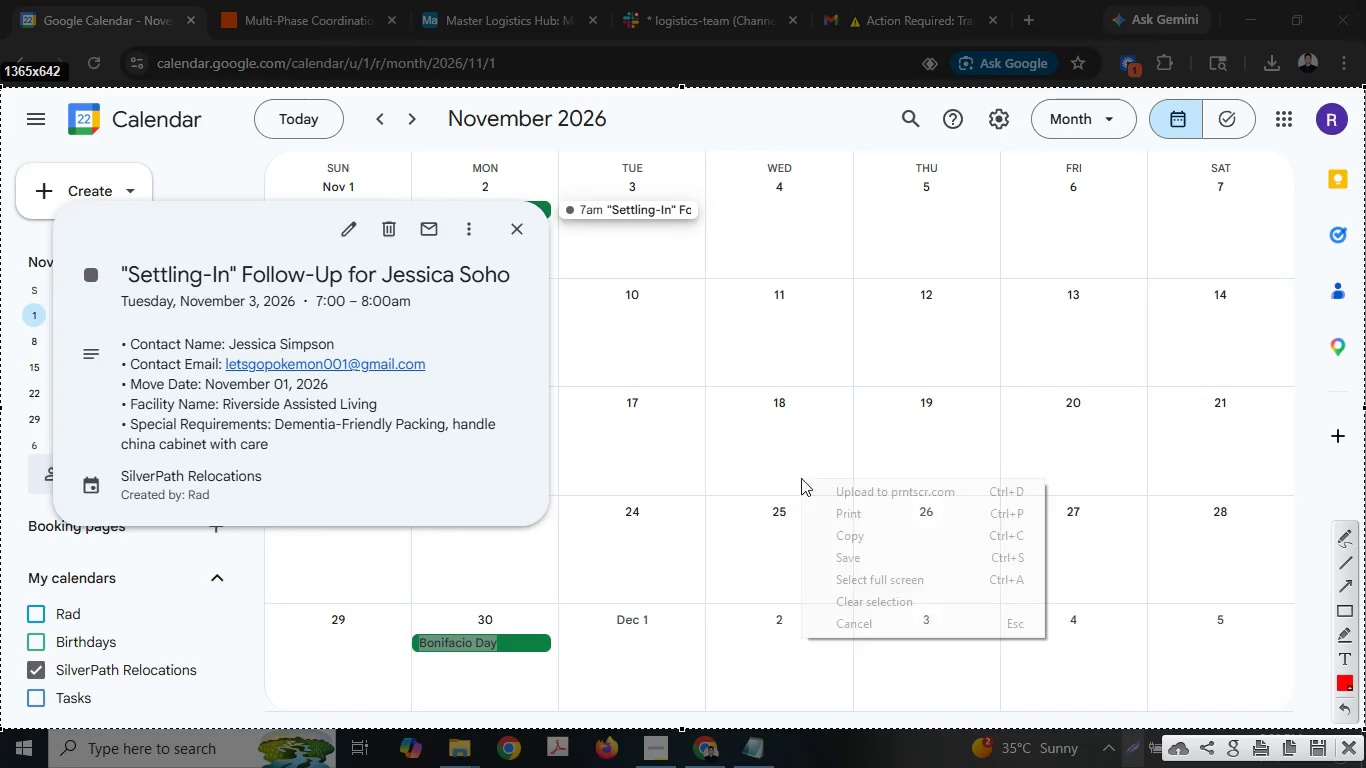 
right_click([801, 478])
 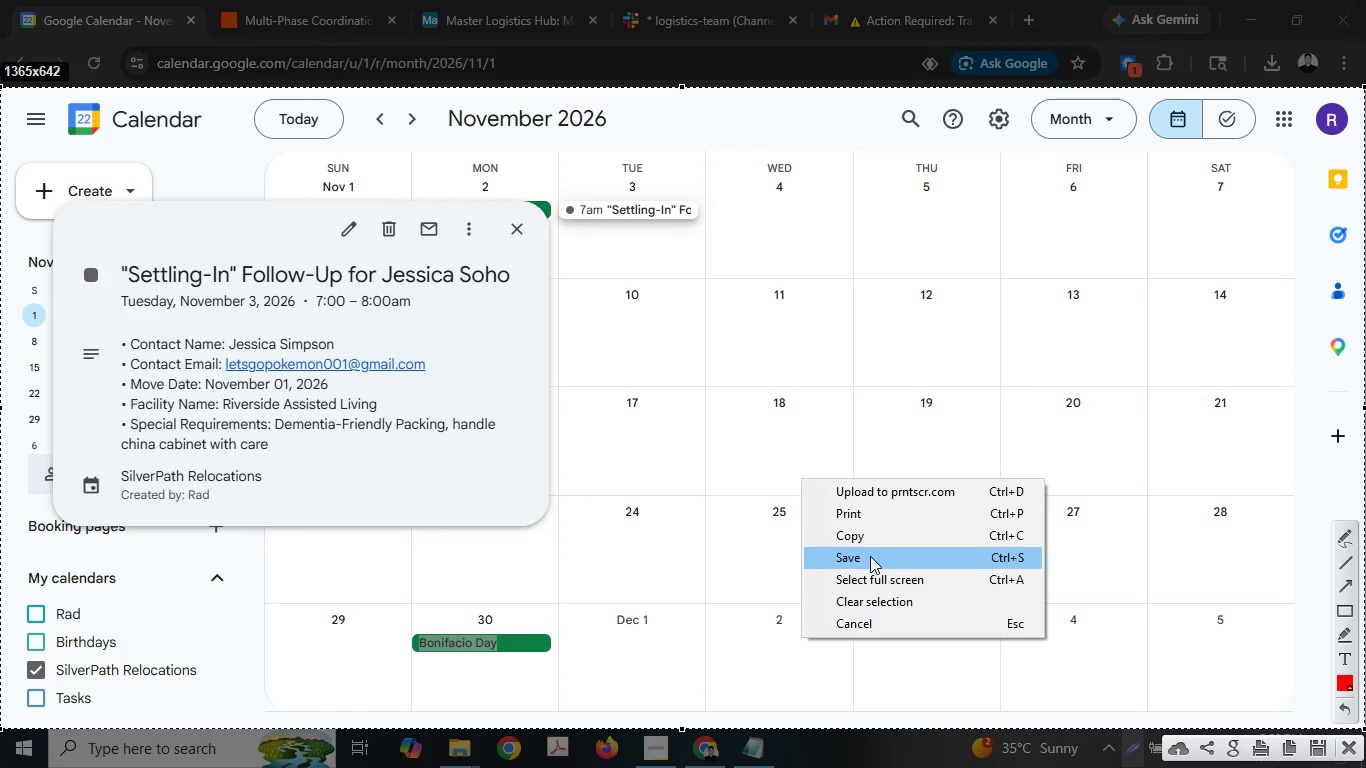 
left_click([870, 556])
 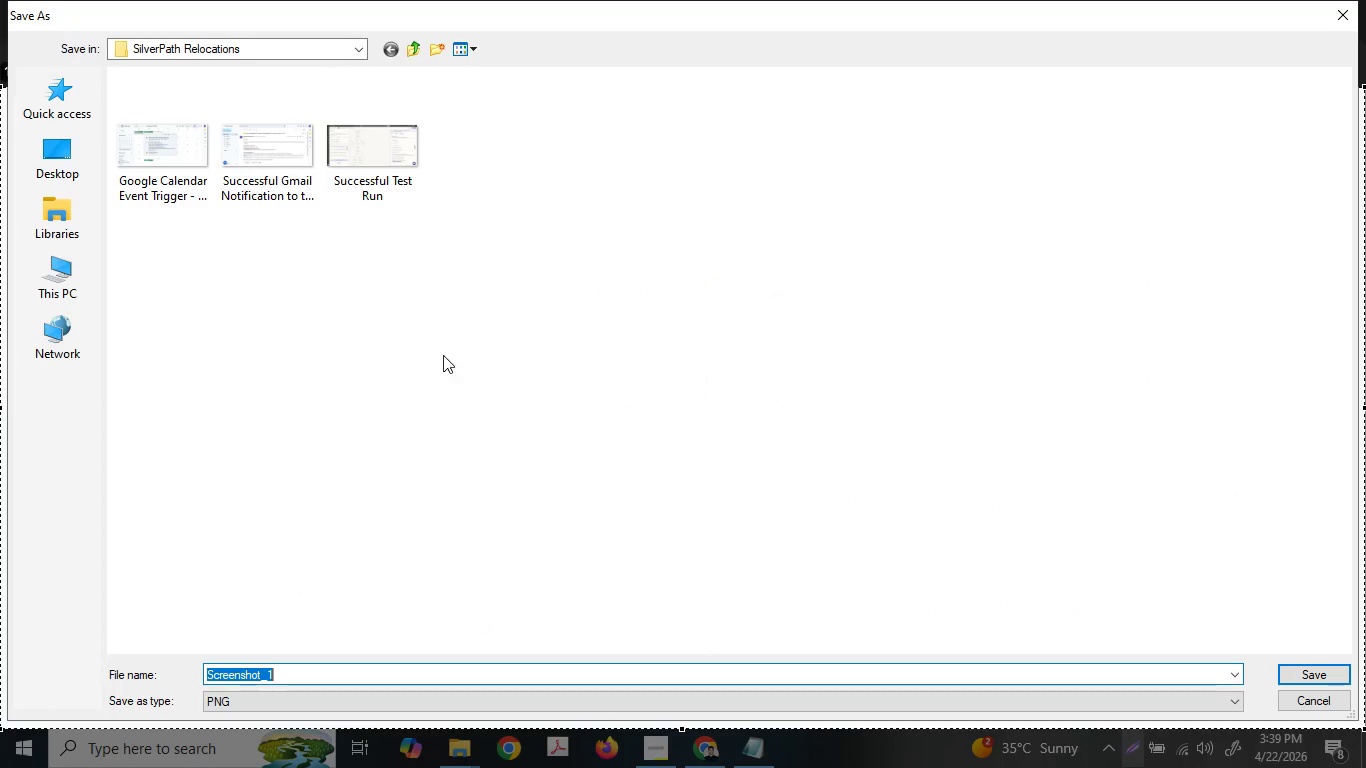 
type(Successful)
 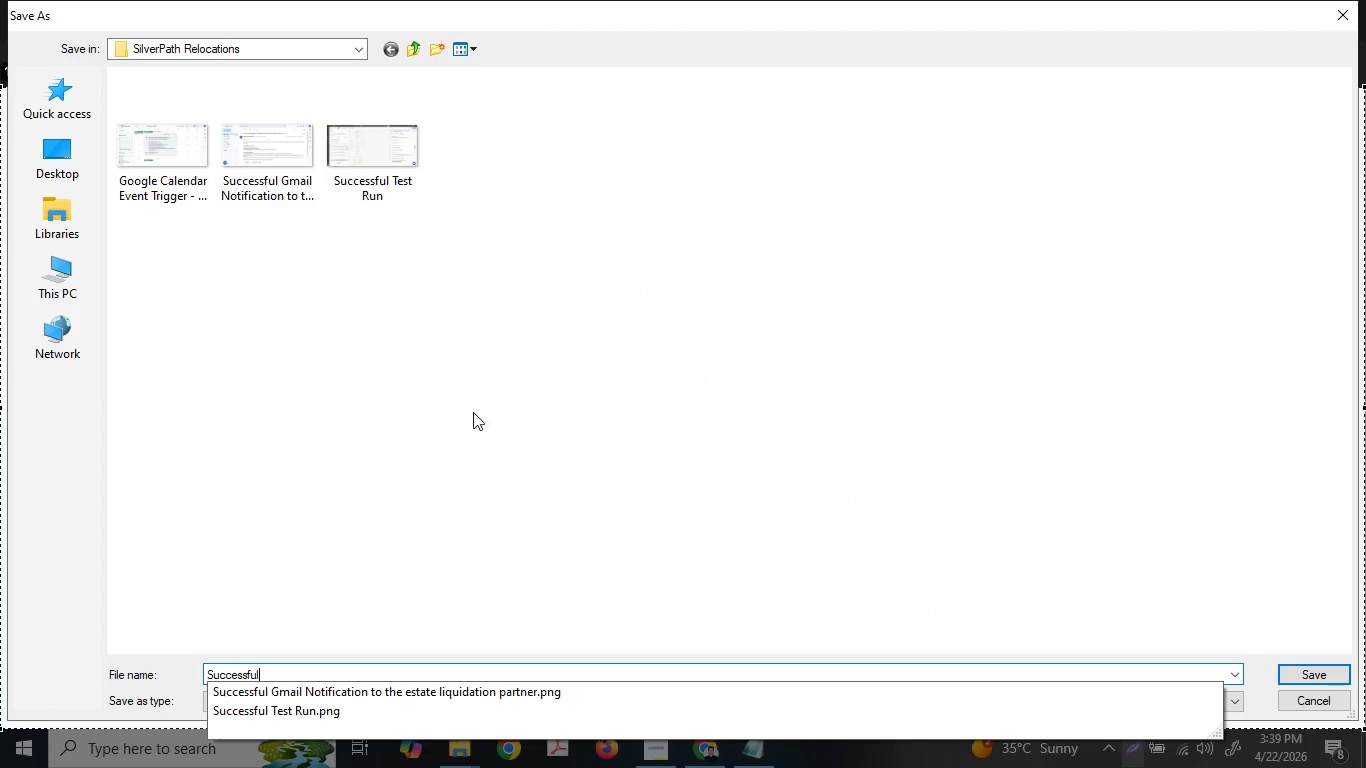 
type( Setrtl)
key(Backspace)
key(Backspace)
key(Backspace)
type(tt)
key(Backspace)
type(ling)
 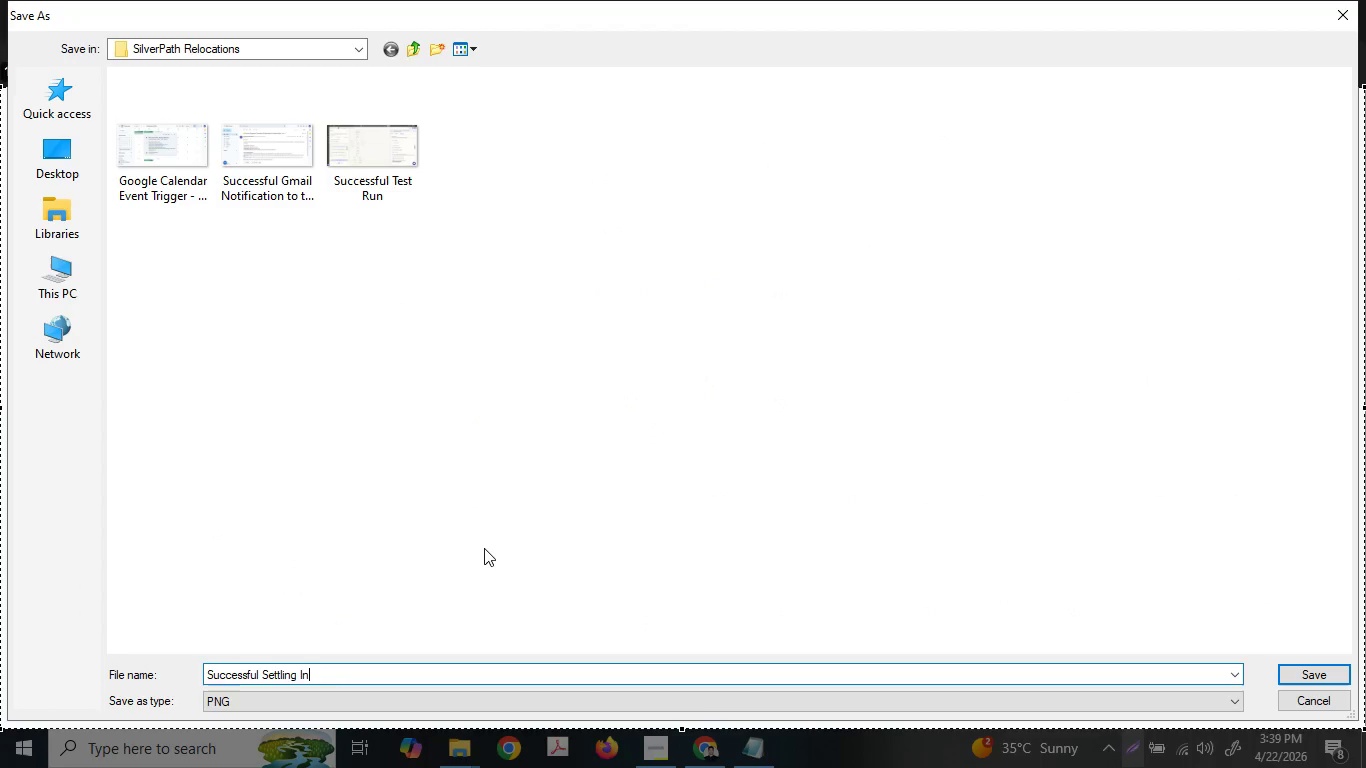 
 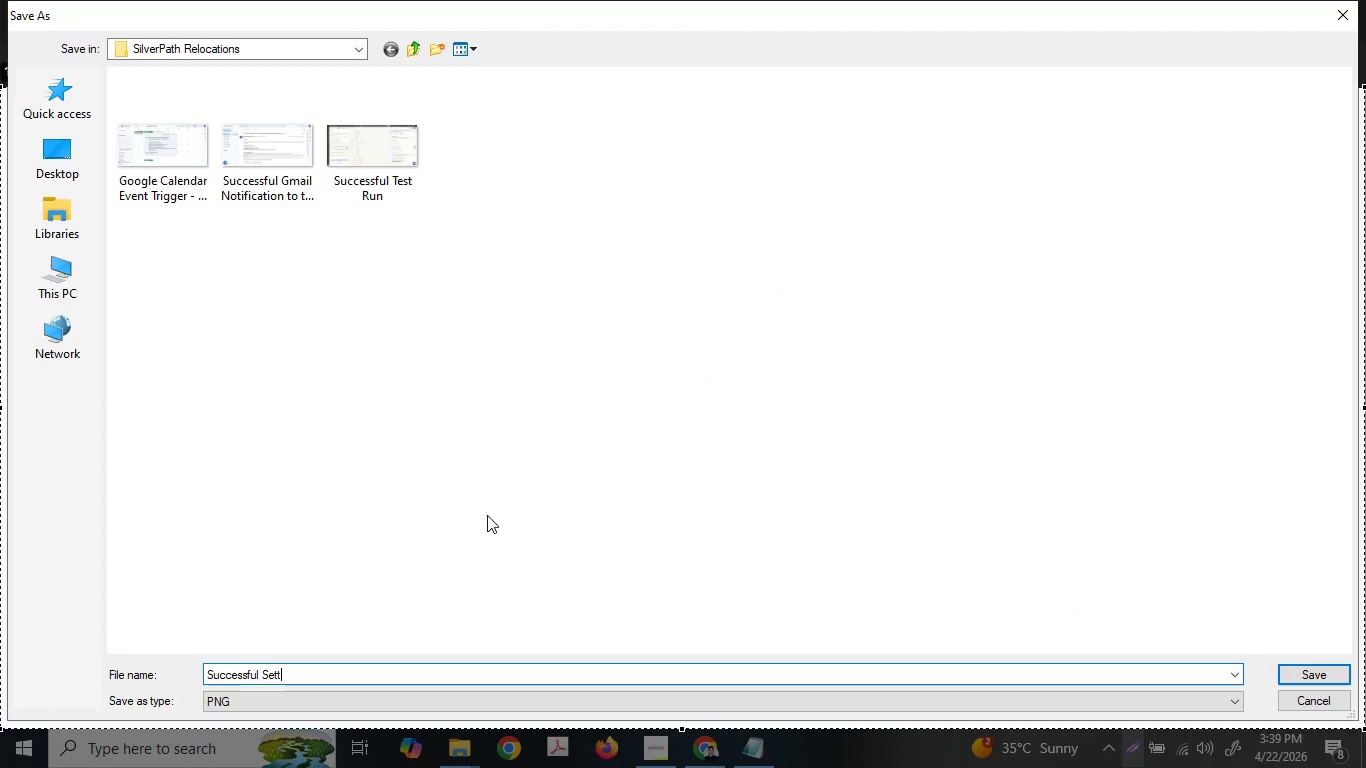 
type( In Folow)
 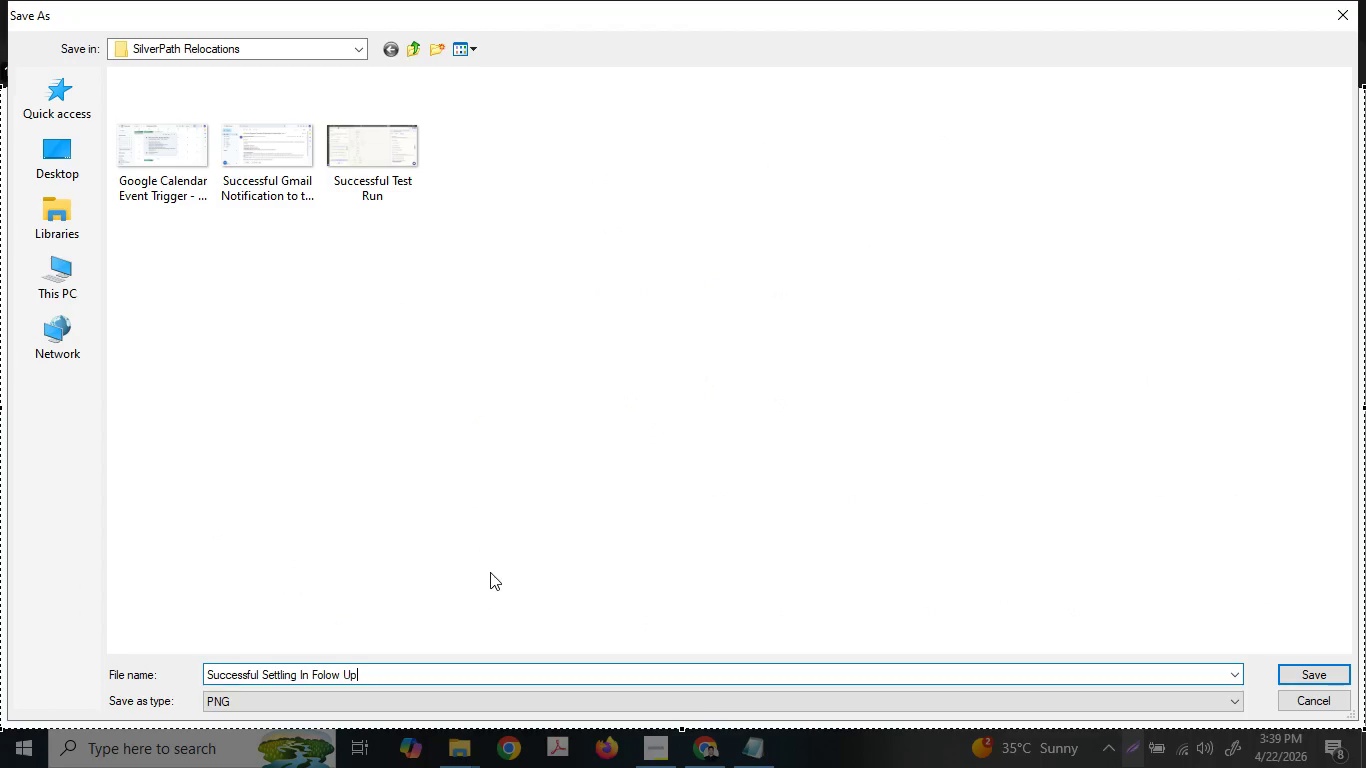 
 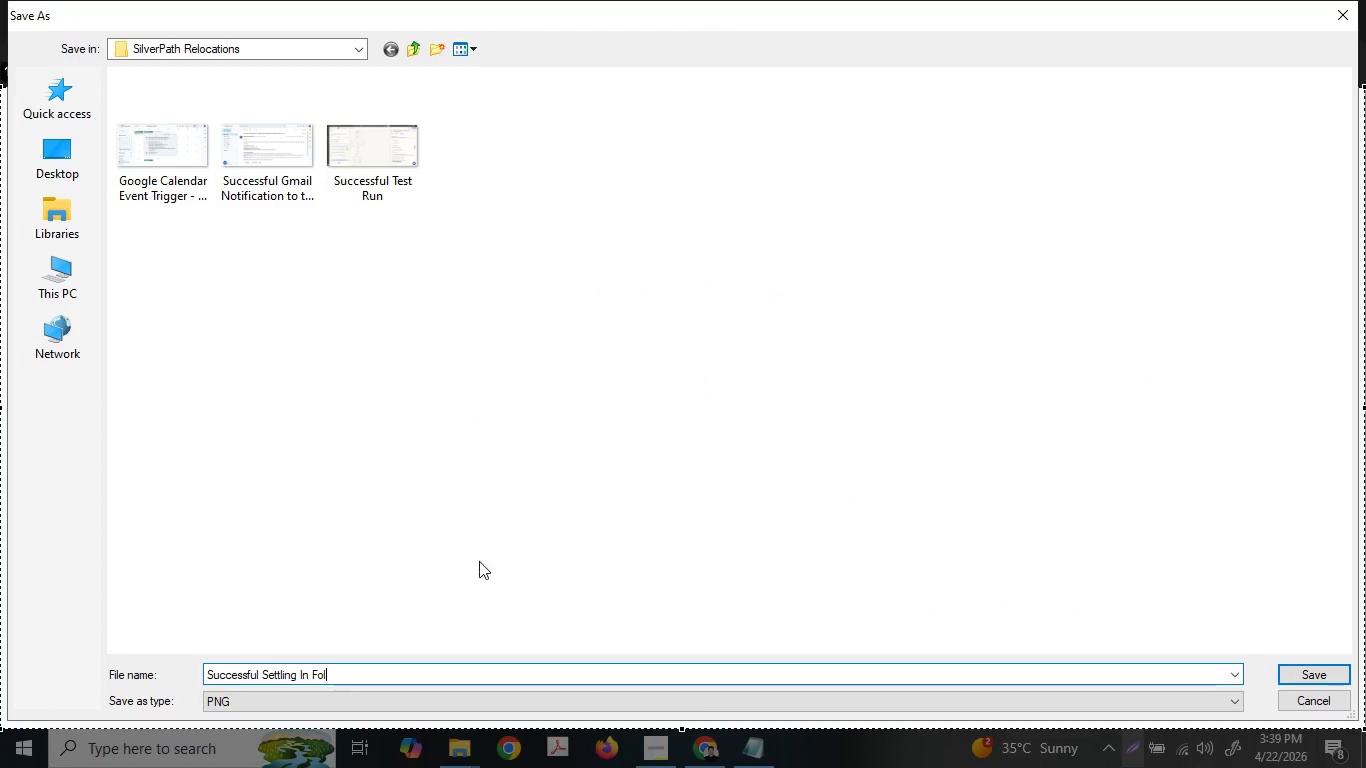 
type( Up )
key(Backspace)
key(Backspace)
key(Backspace)
key(Backspace)
key(Backspace)
key(Backspace)
type(lo)
 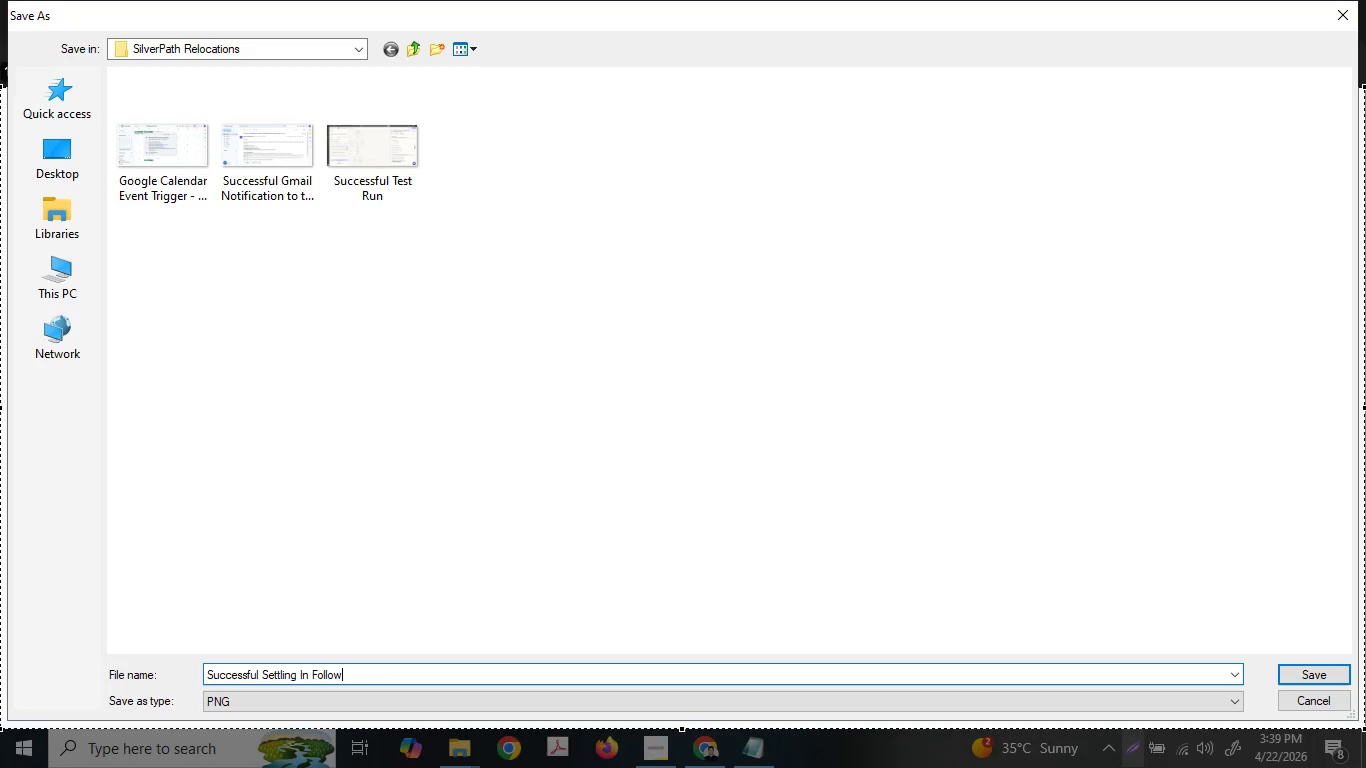 
type(w Up )
 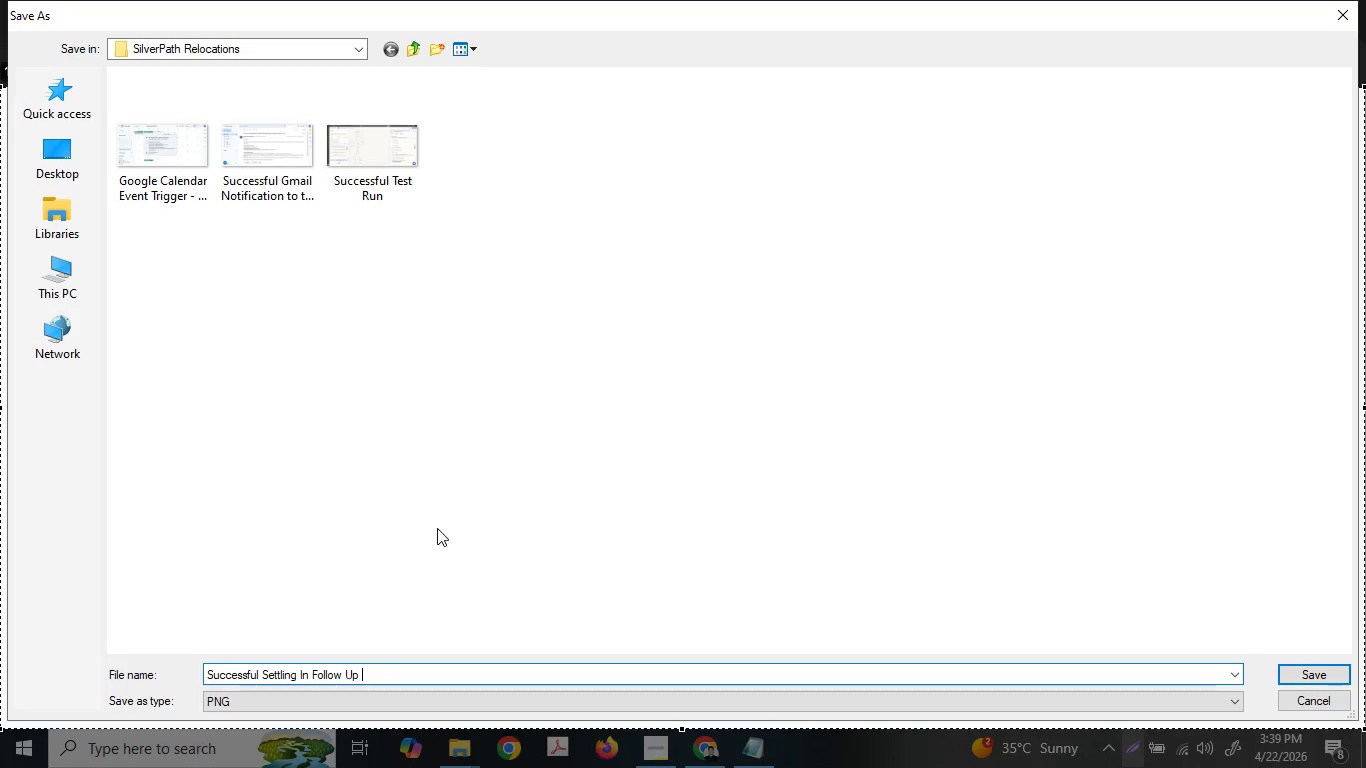 
hold_key(key=ShiftLeft, duration=0.33)
 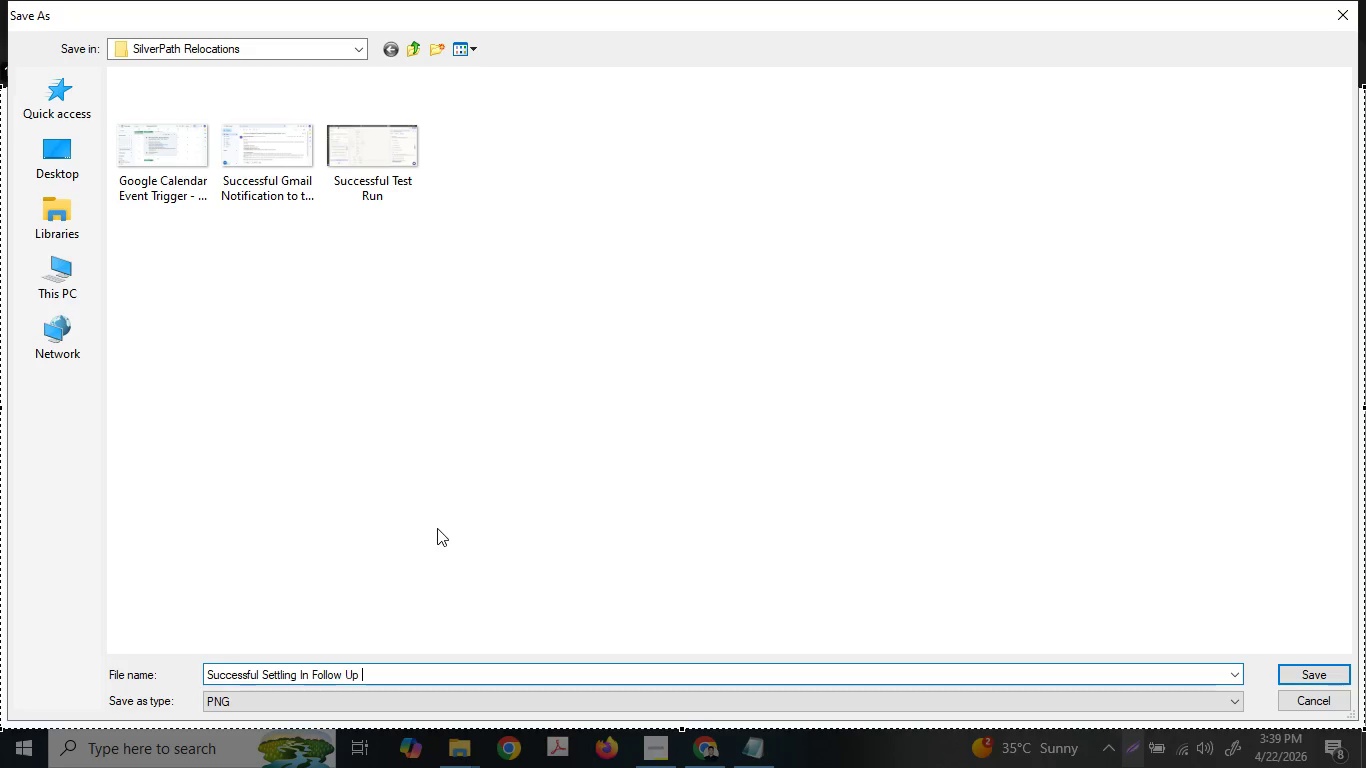 
type(Event in )
 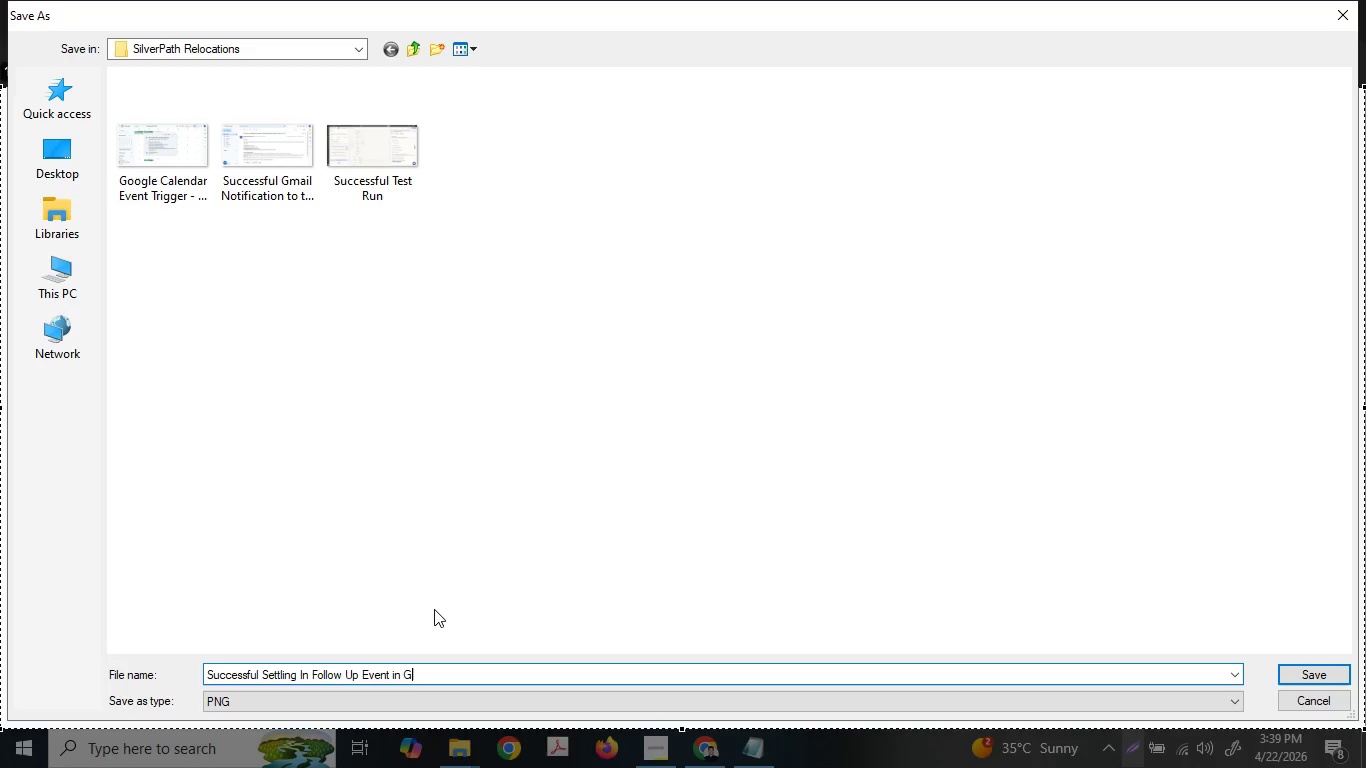 
type(Google Calendar)
 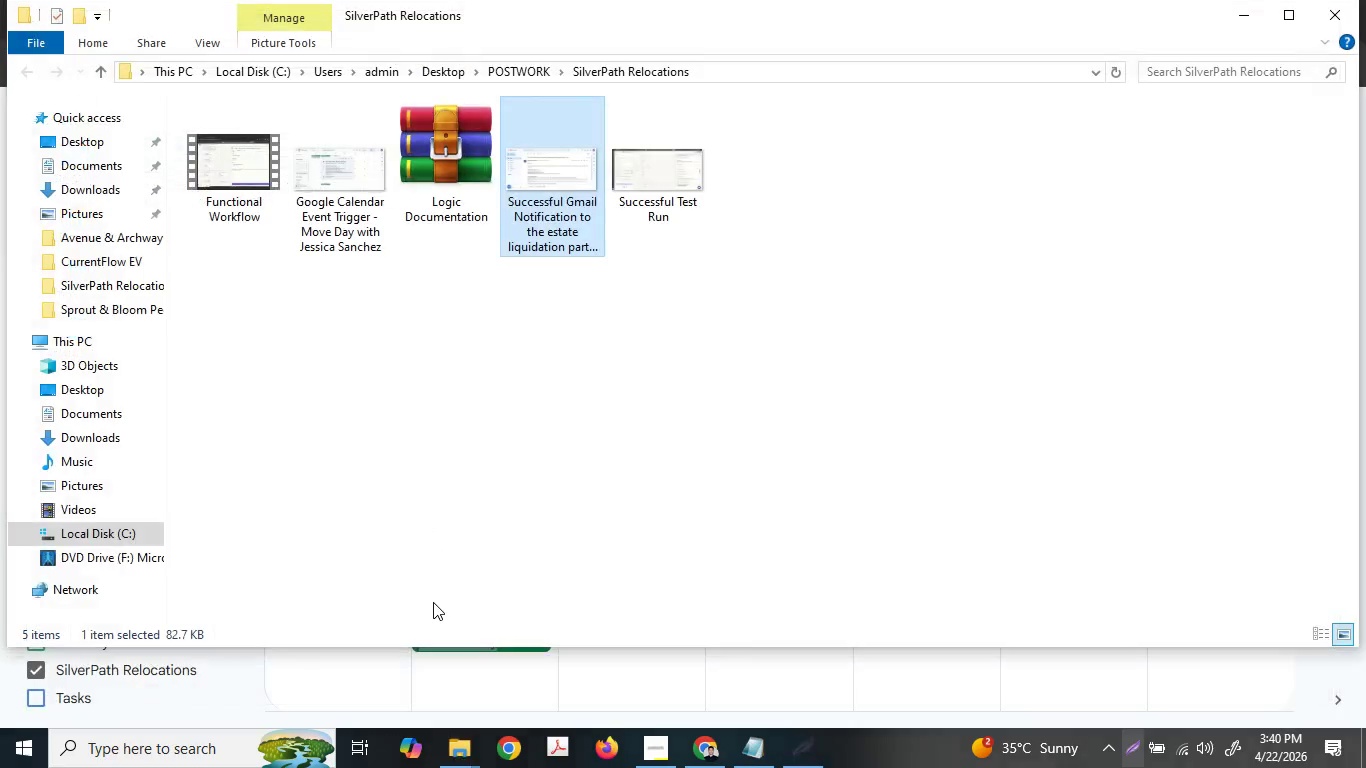 
 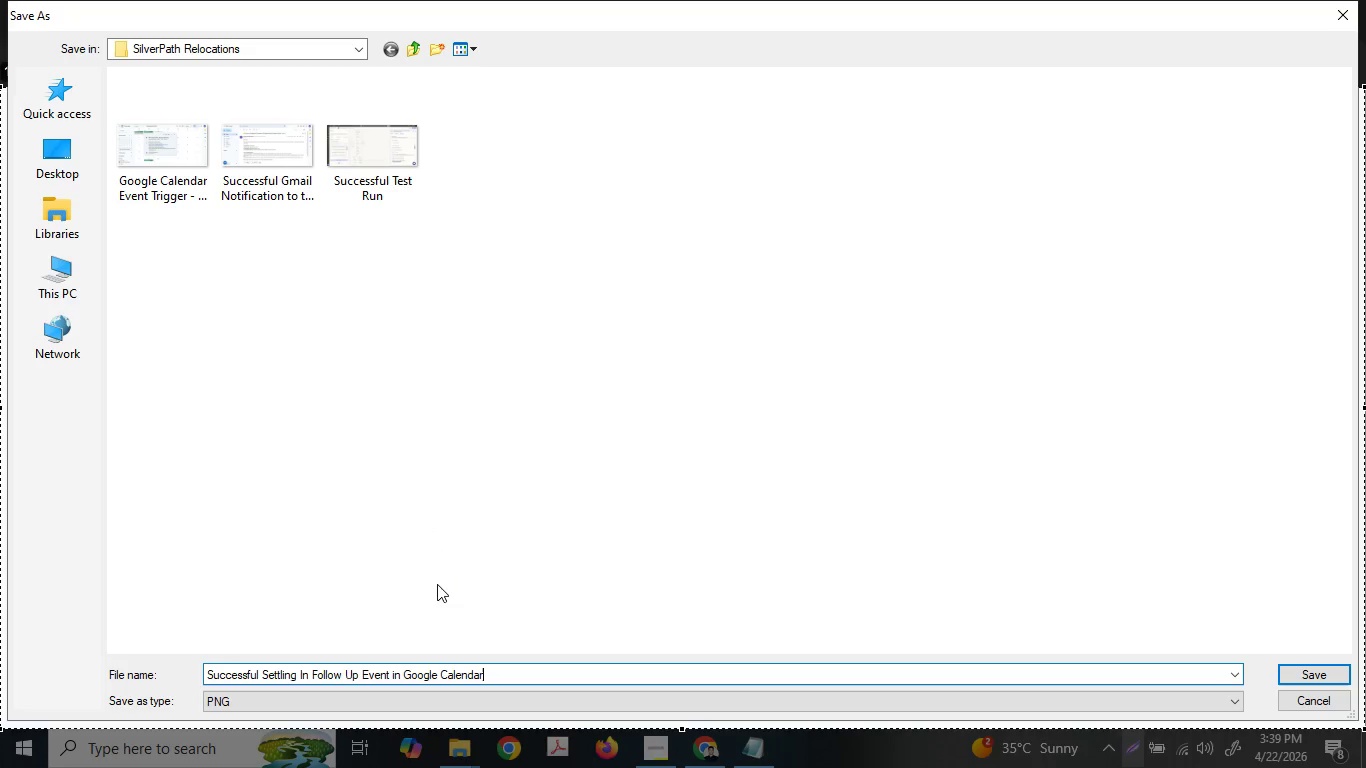 
key(Enter)
 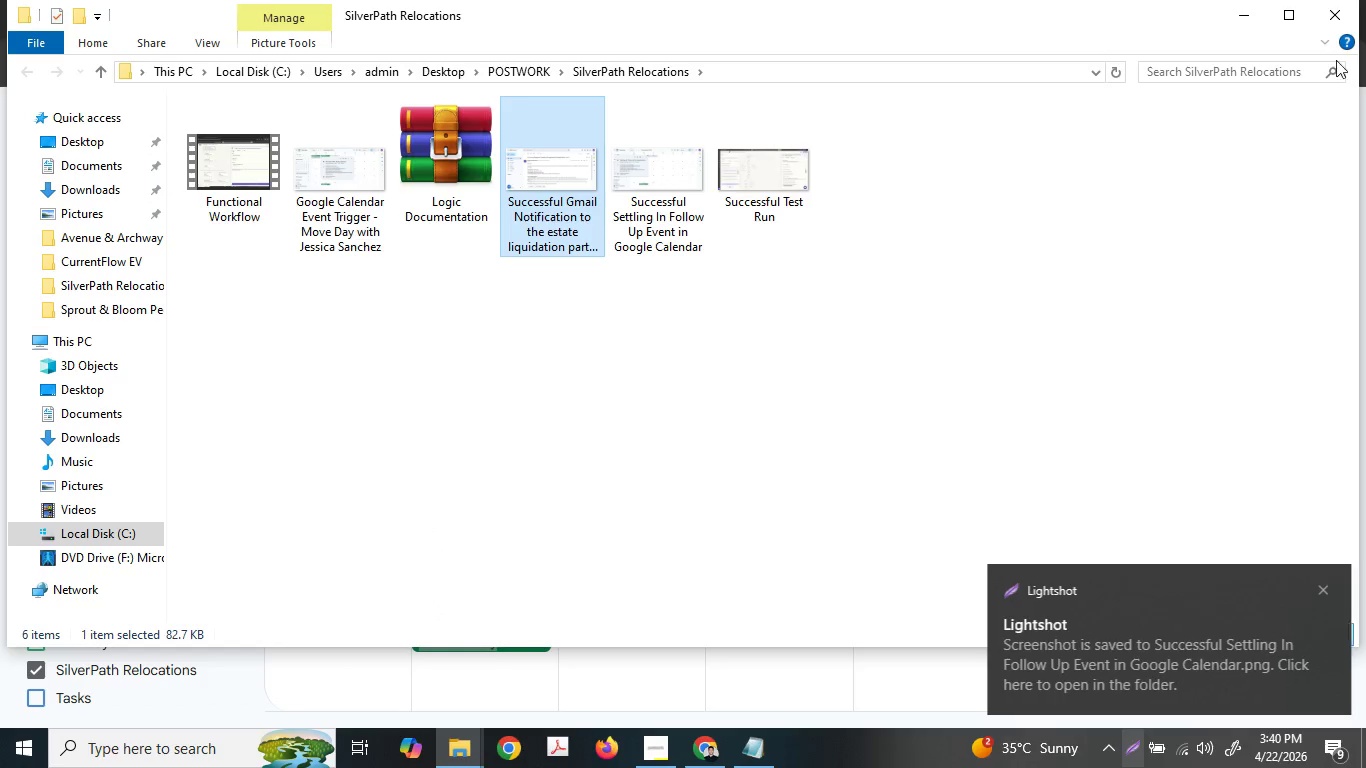 
left_click([1244, 20])
 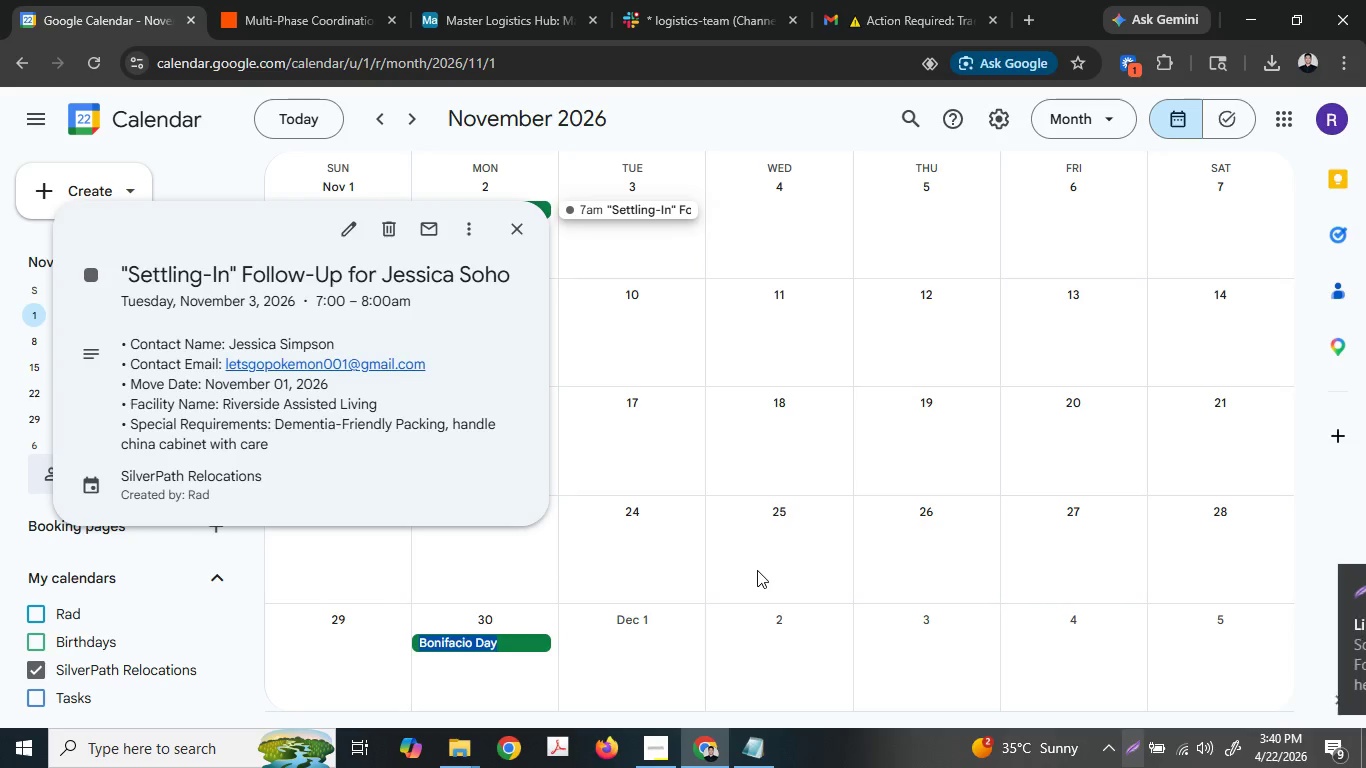 
wait(7.14)
 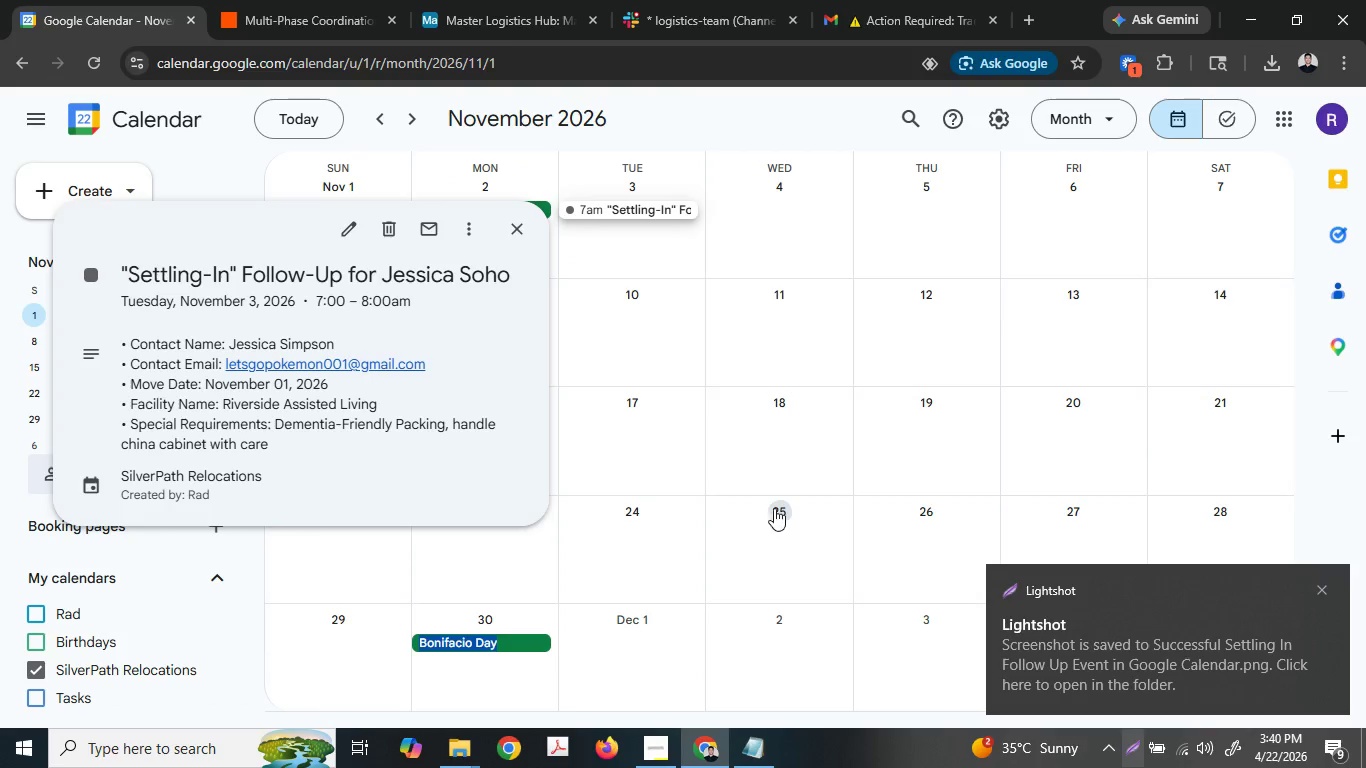 
left_click([664, 752])